 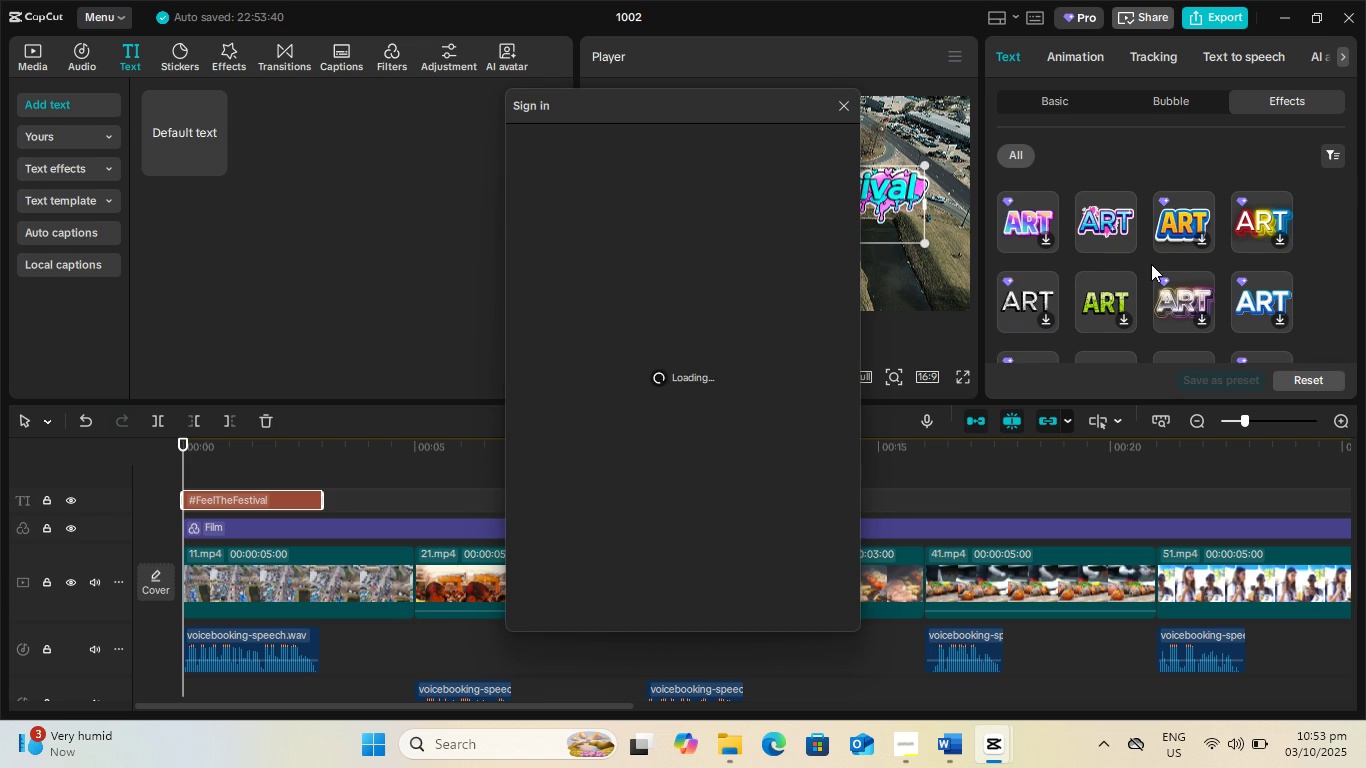 
left_click([846, 98])
 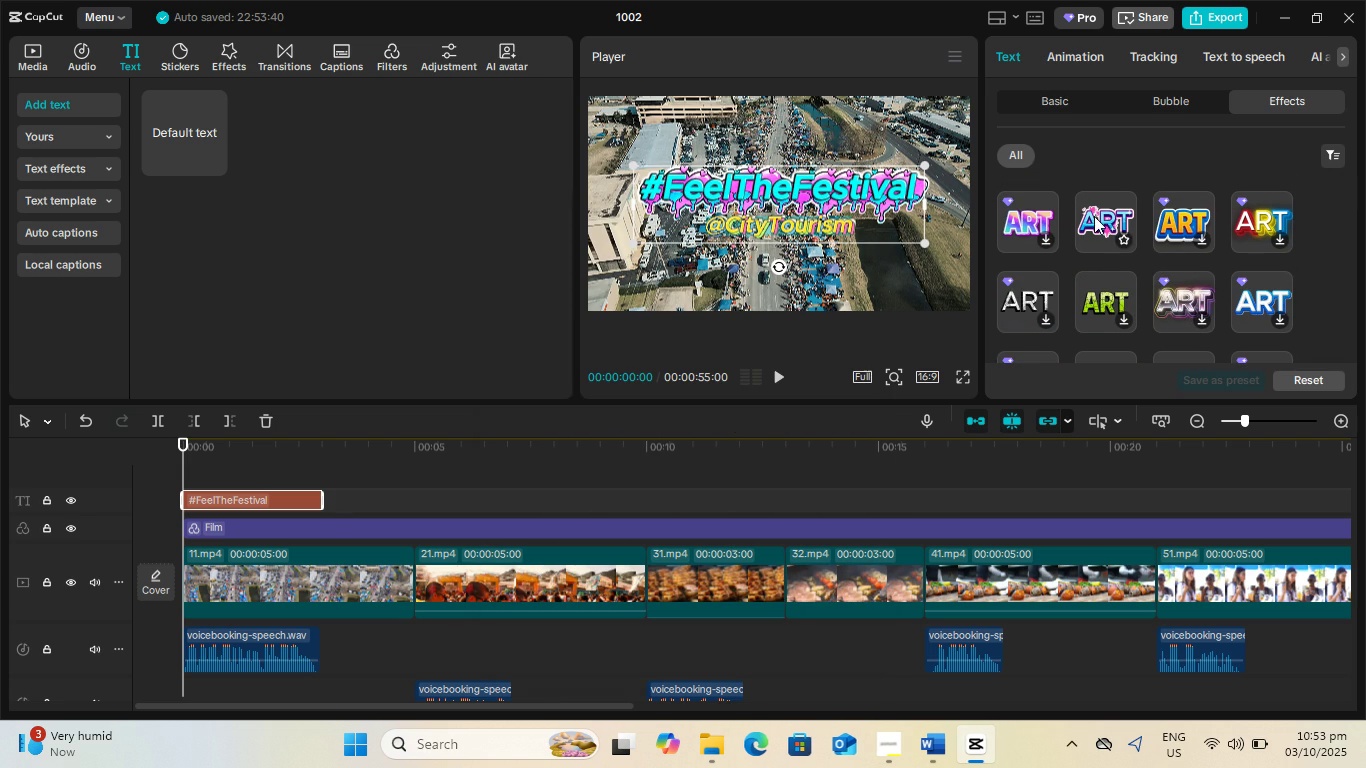 
left_click([1094, 216])
 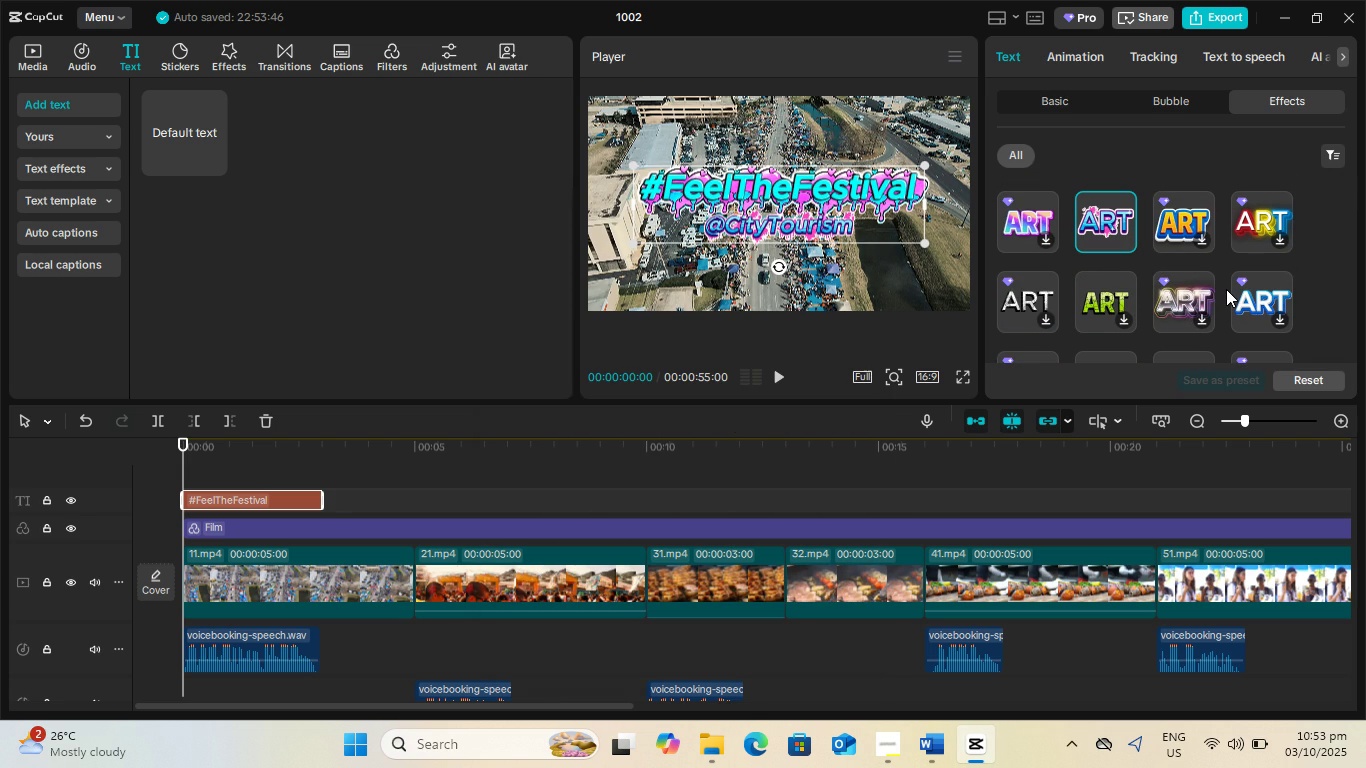 
scroll: coordinate [1226, 289], scroll_direction: down, amount: 3.0
 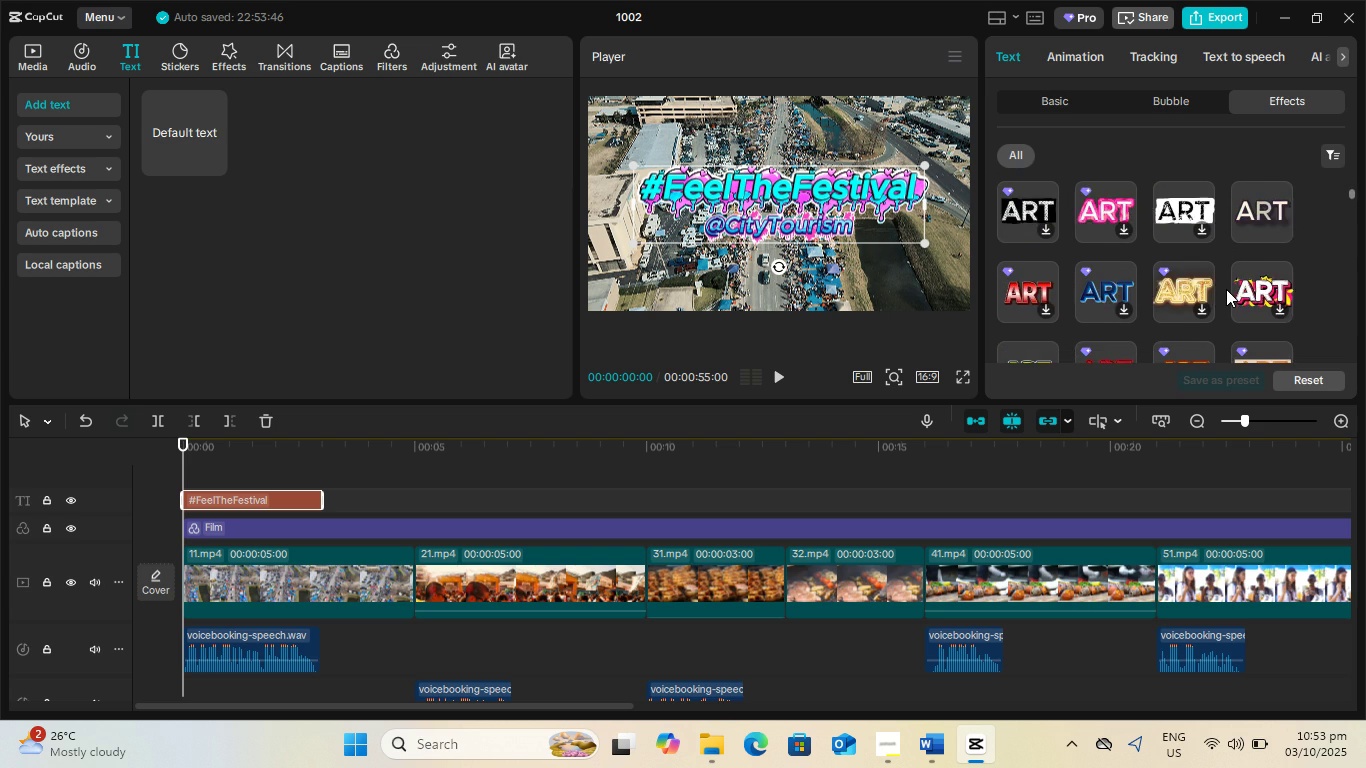 
scroll: coordinate [1225, 287], scroll_direction: up, amount: 1.0
 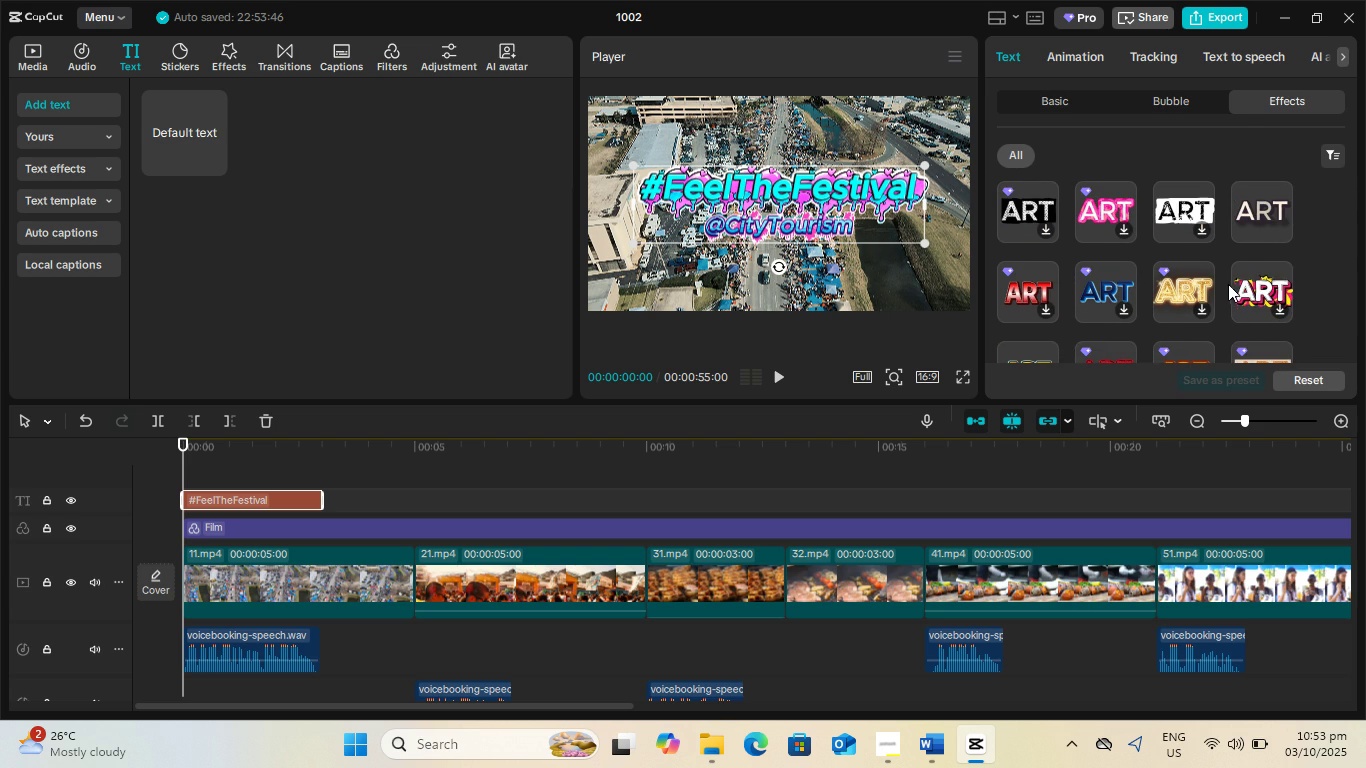 
left_click([1243, 285])
 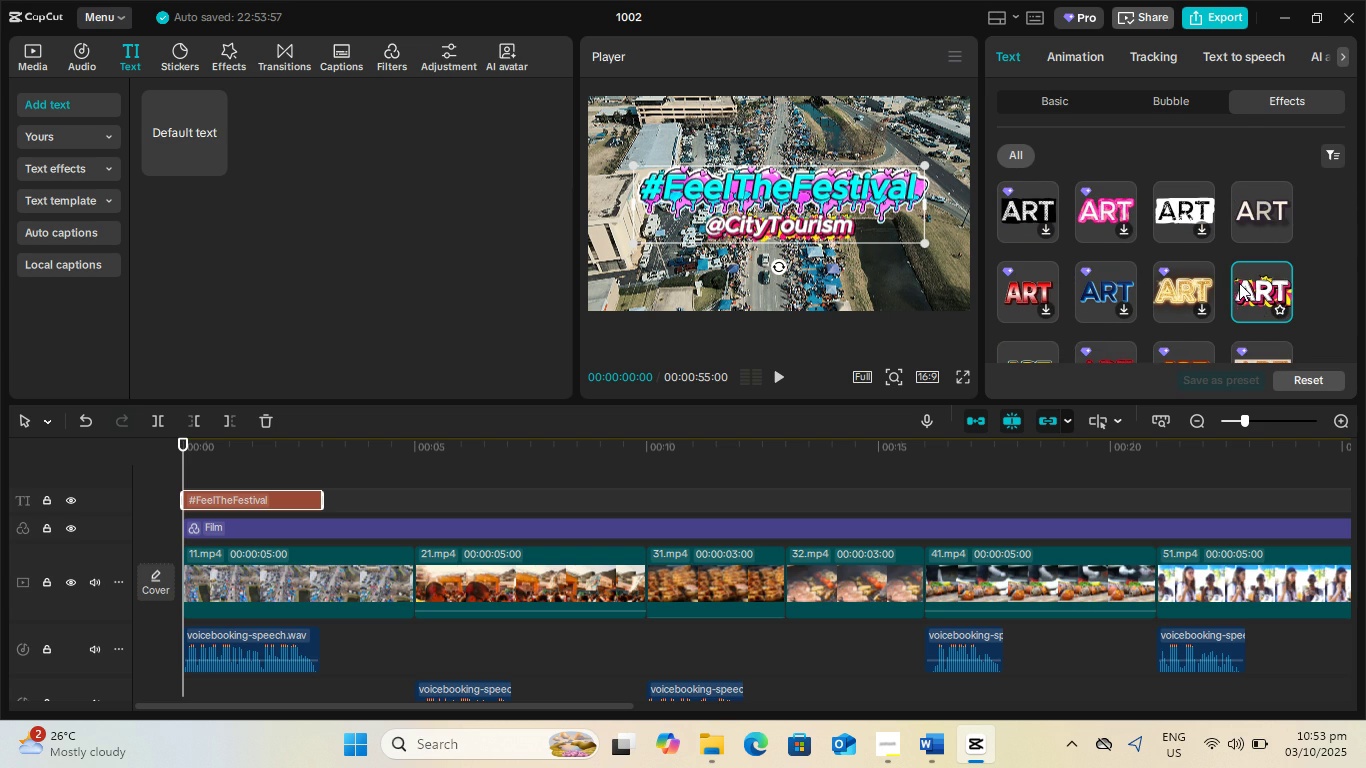 
scroll: coordinate [1092, 282], scroll_direction: up, amount: 9.0
 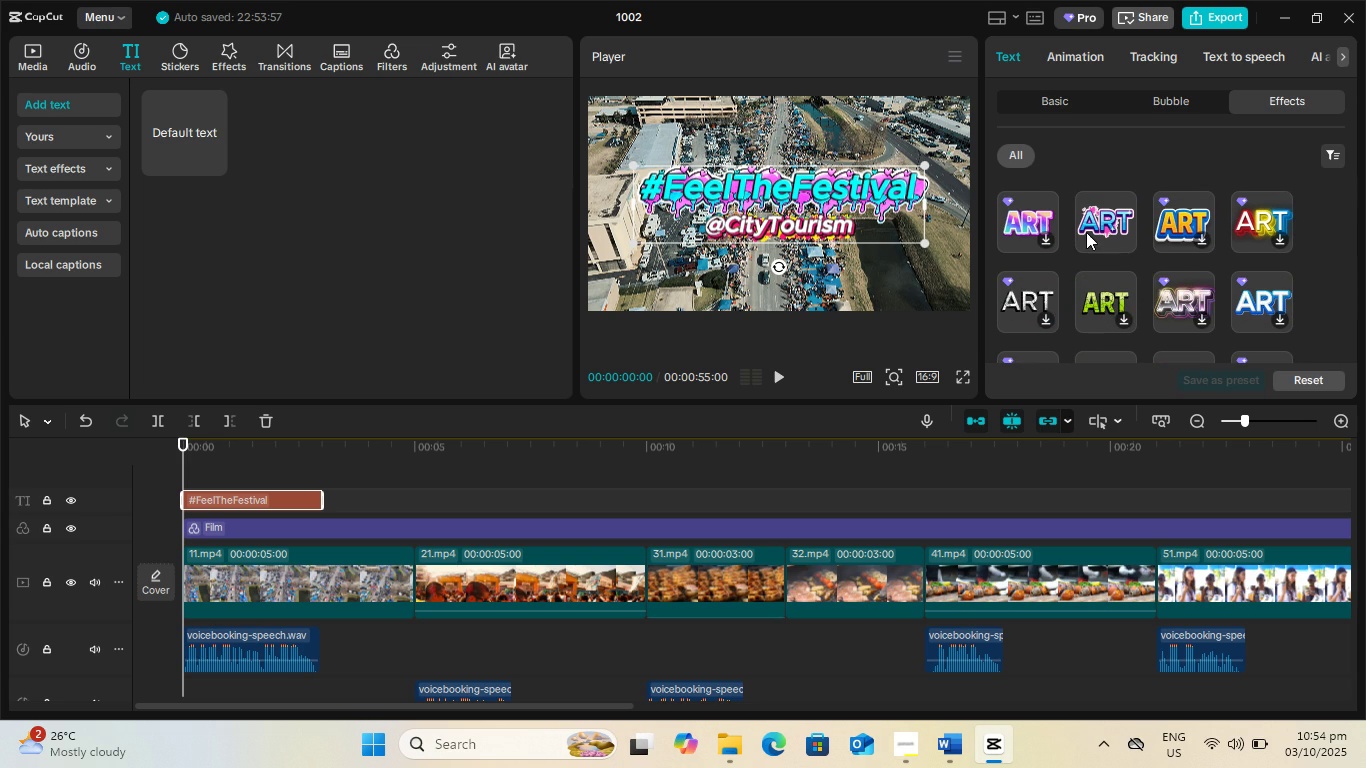 
left_click([1086, 231])
 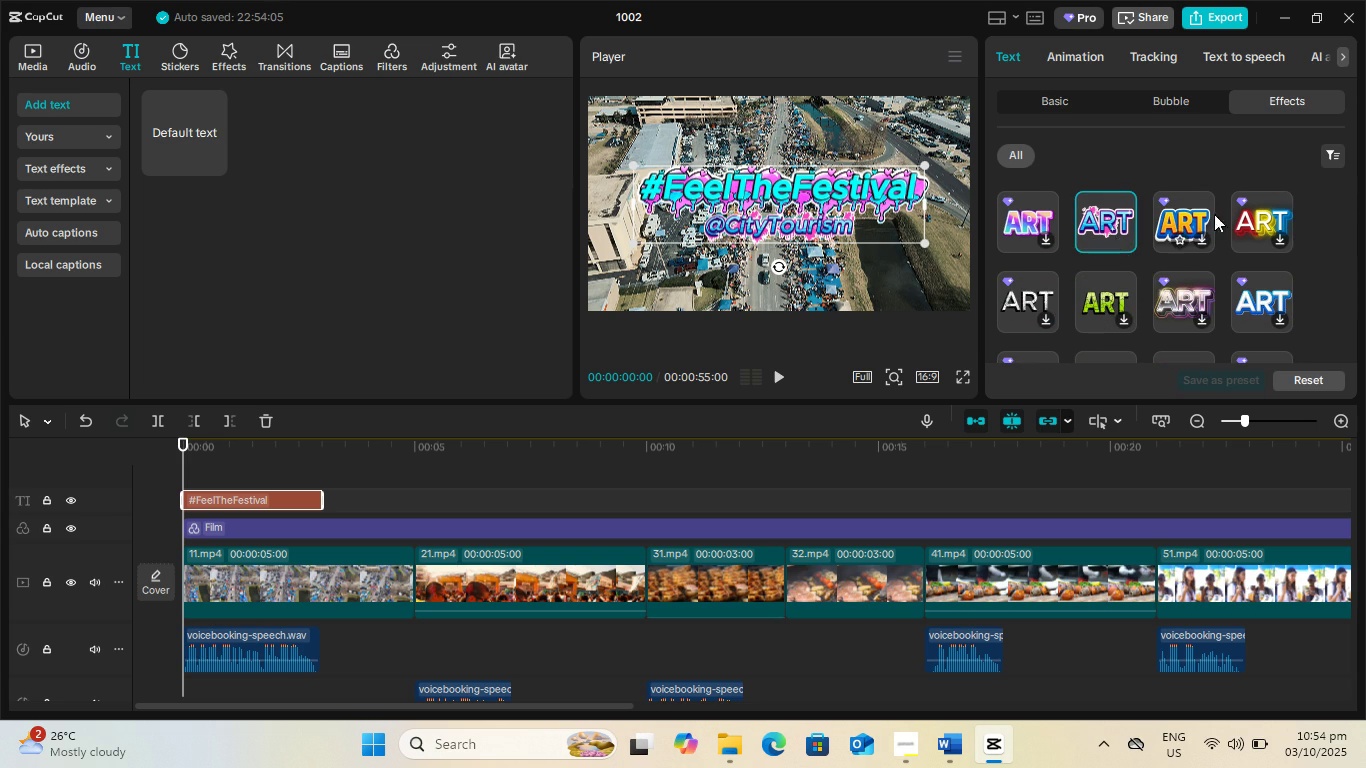 
scroll: coordinate [1234, 267], scroll_direction: down, amount: 29.0
 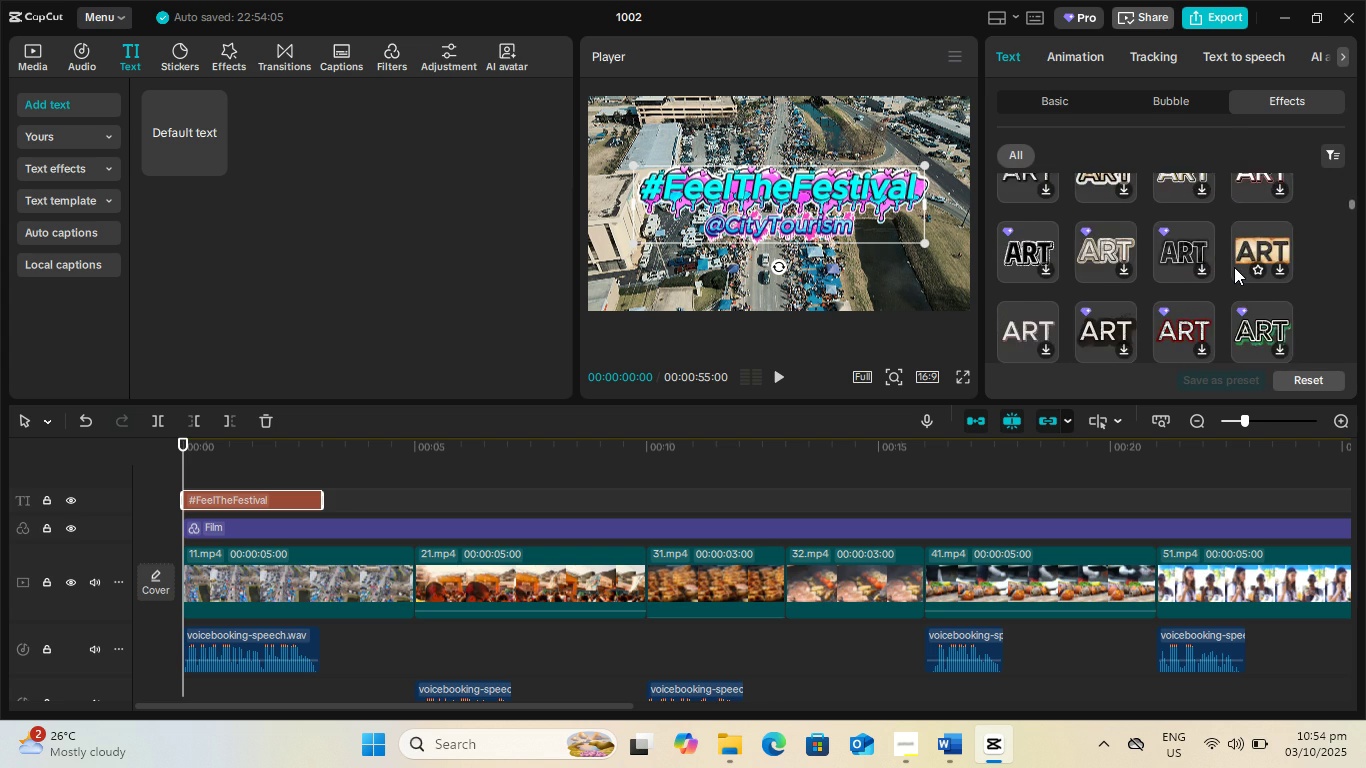 
scroll: coordinate [1231, 277], scroll_direction: down, amount: 24.0
 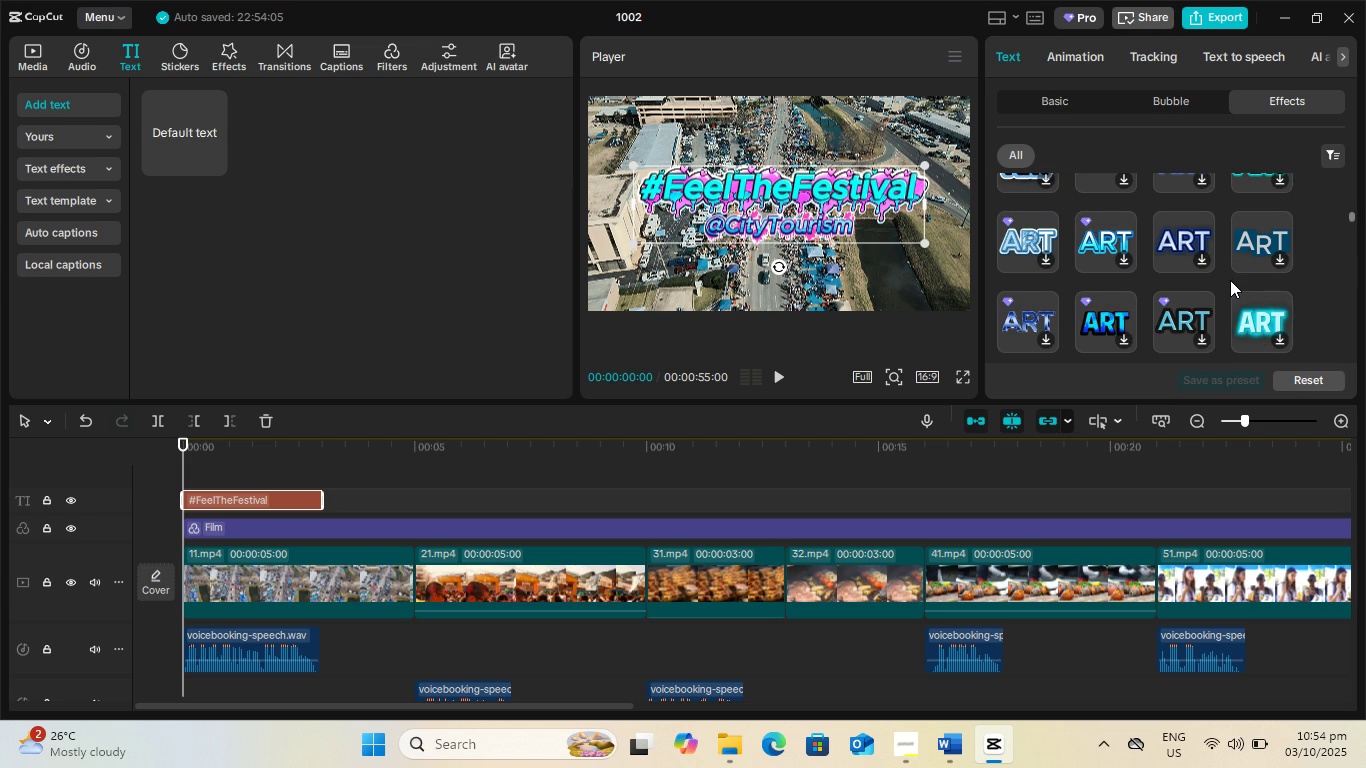 
scroll: coordinate [1230, 280], scroll_direction: up, amount: 1.0
 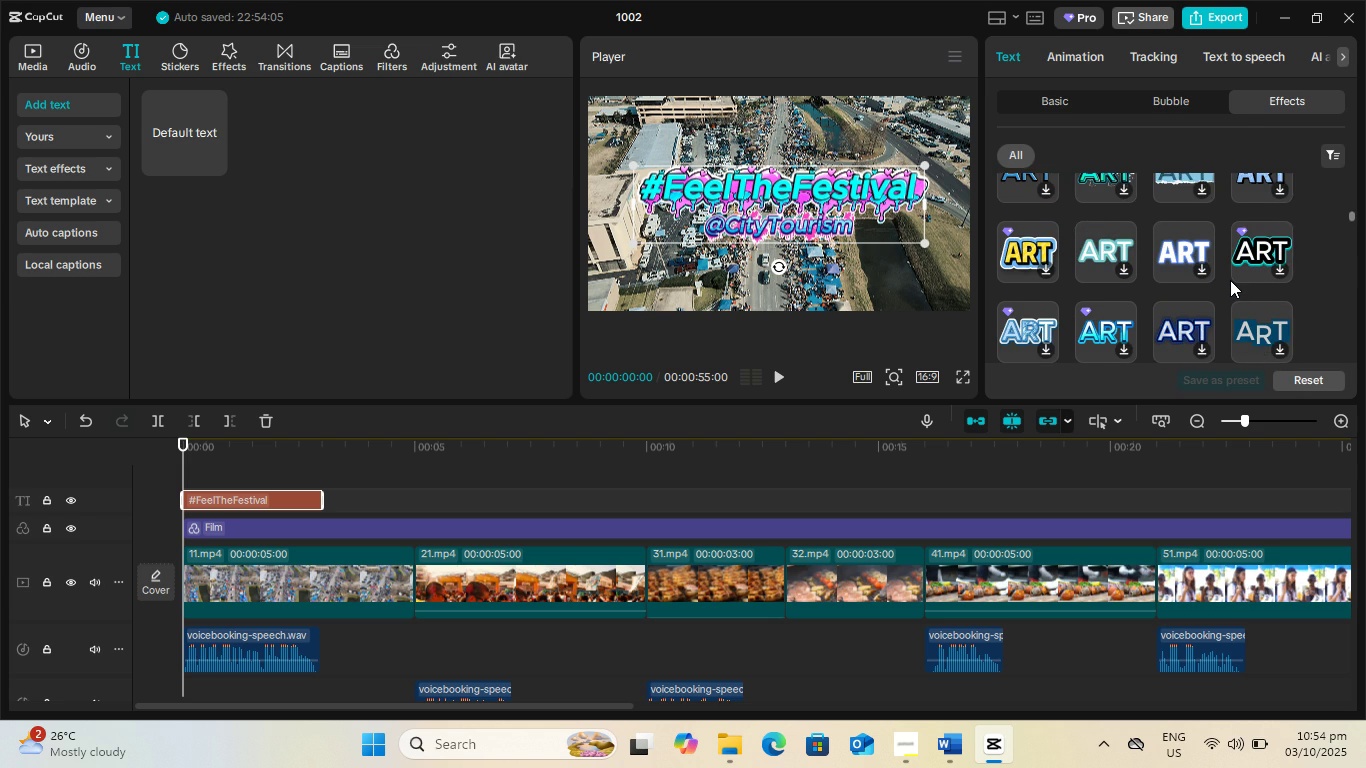 
scroll: coordinate [1230, 280], scroll_direction: down, amount: 11.0
 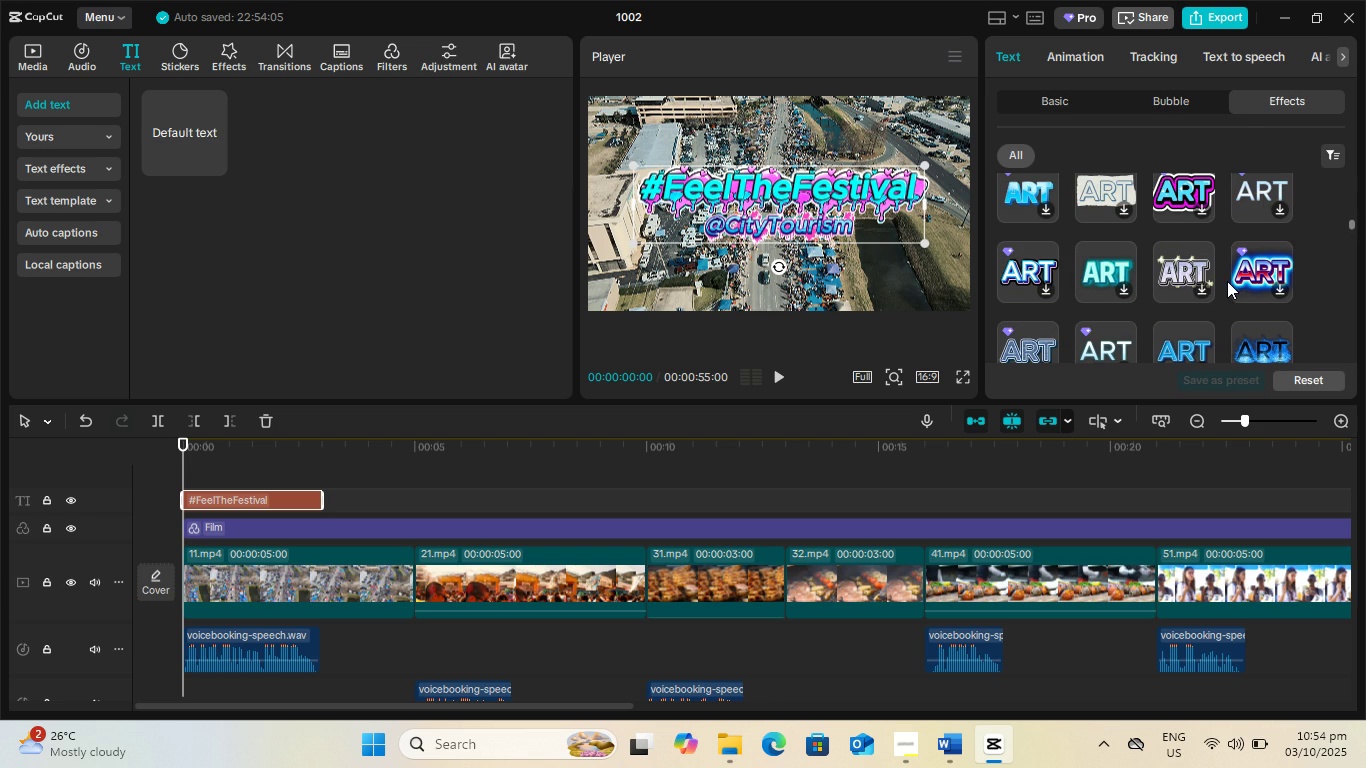 
left_click([211, 501])
 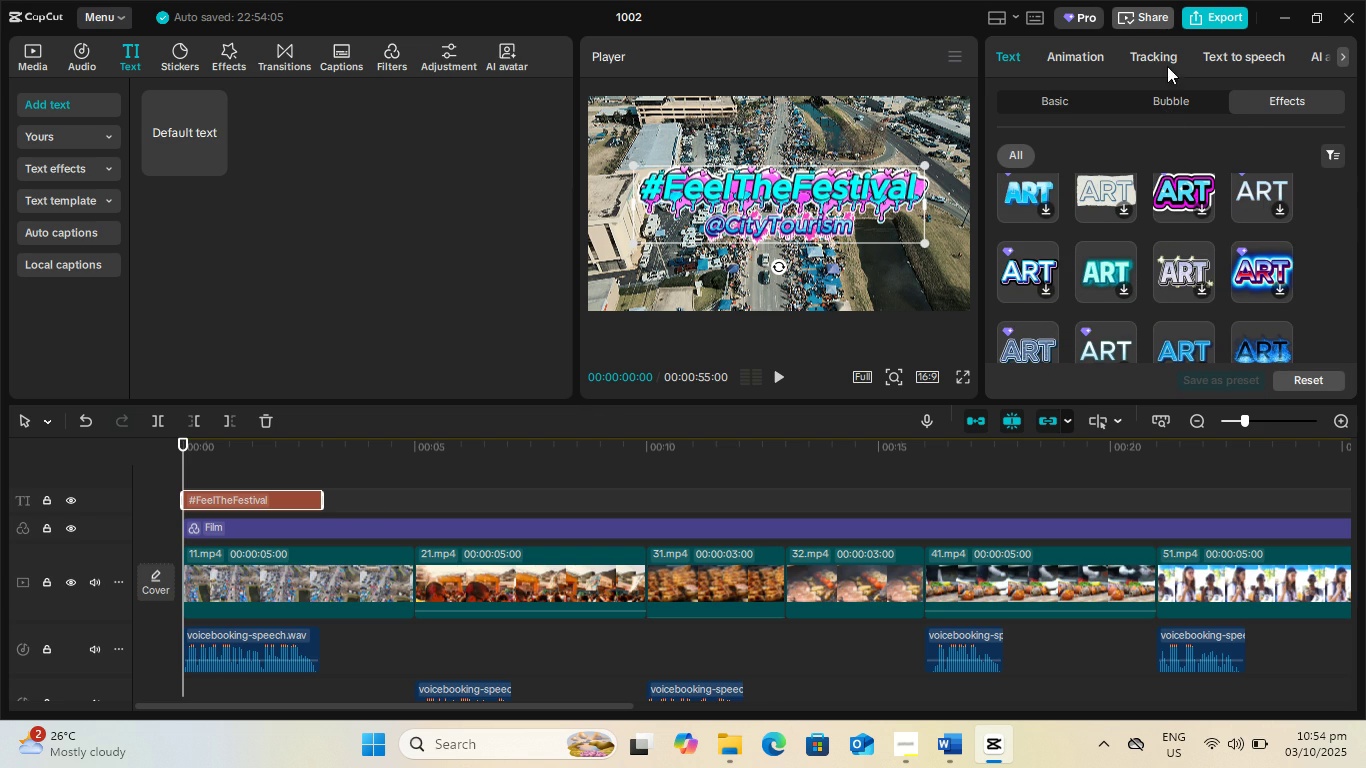 
left_click([1166, 59])
 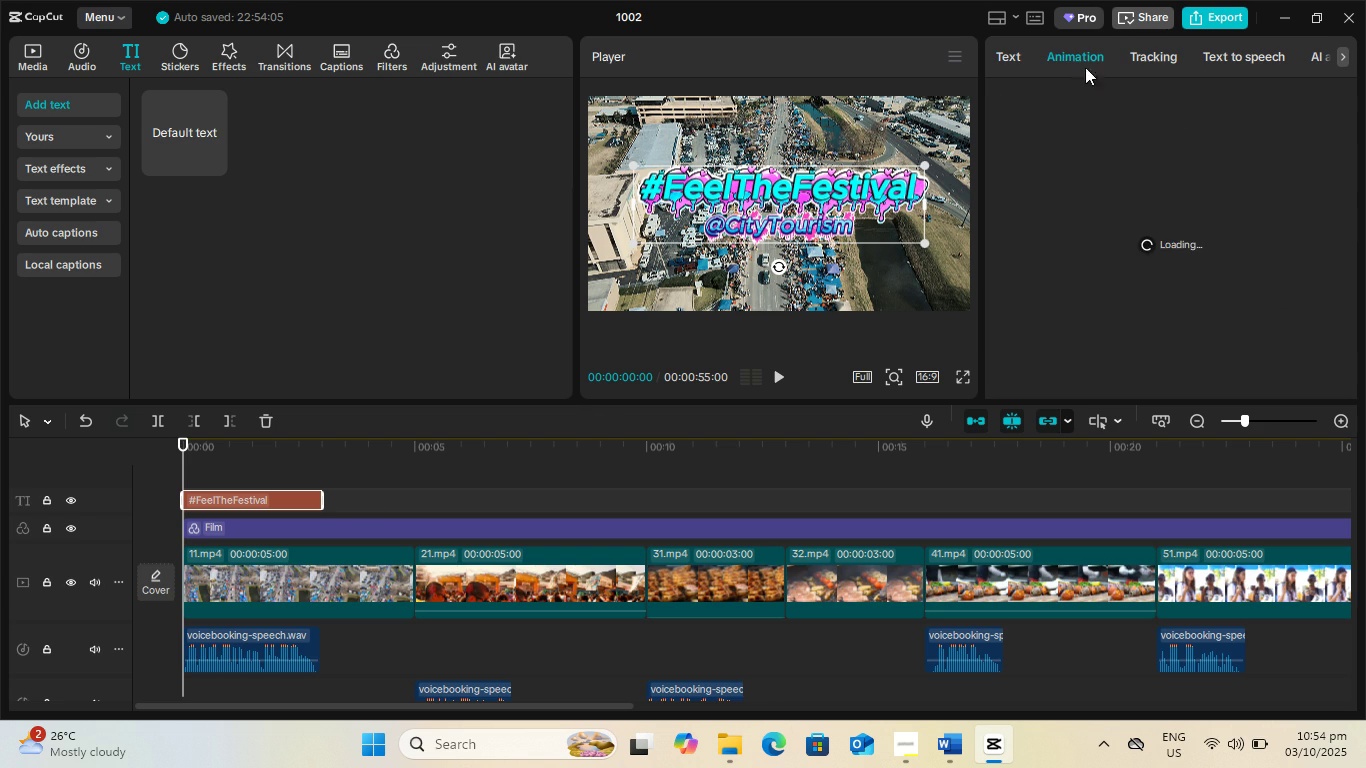 
mouse_move([1120, 106])
 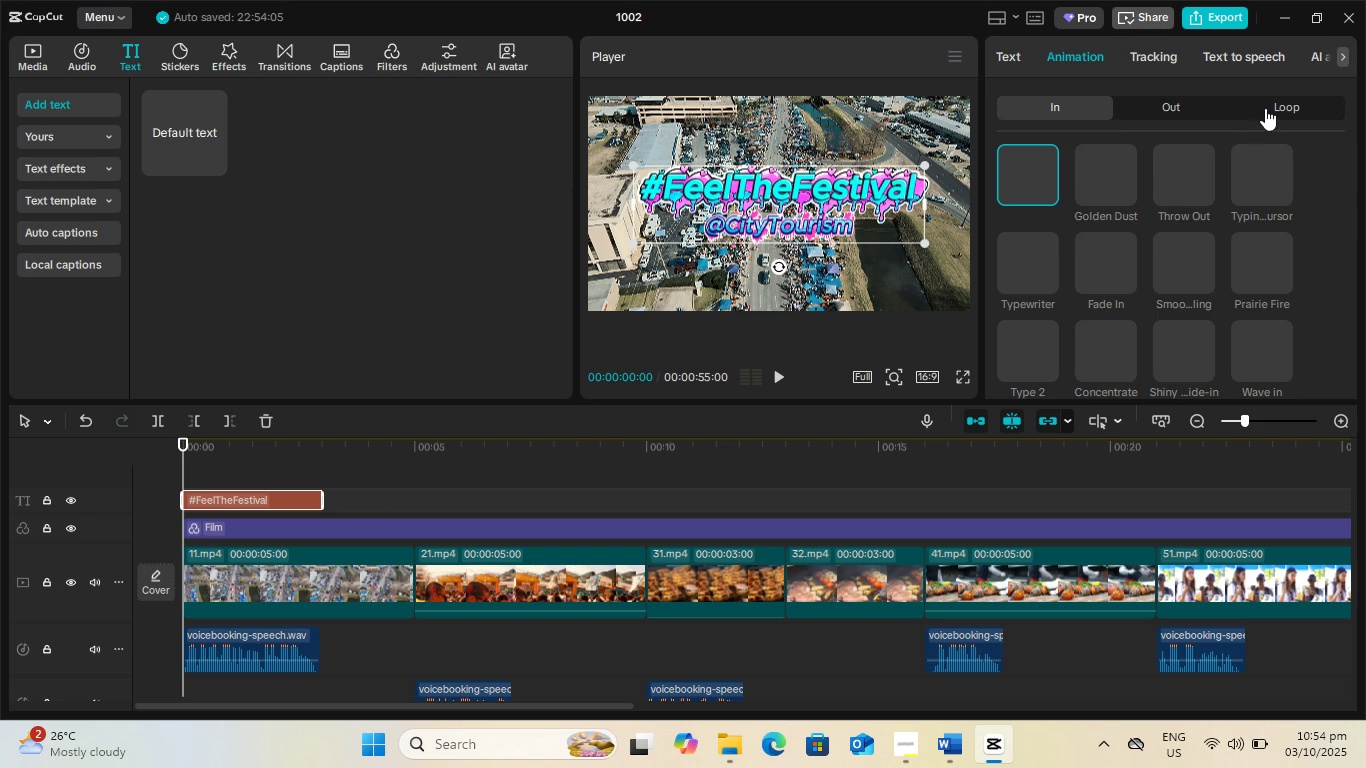 
left_click([1265, 108])
 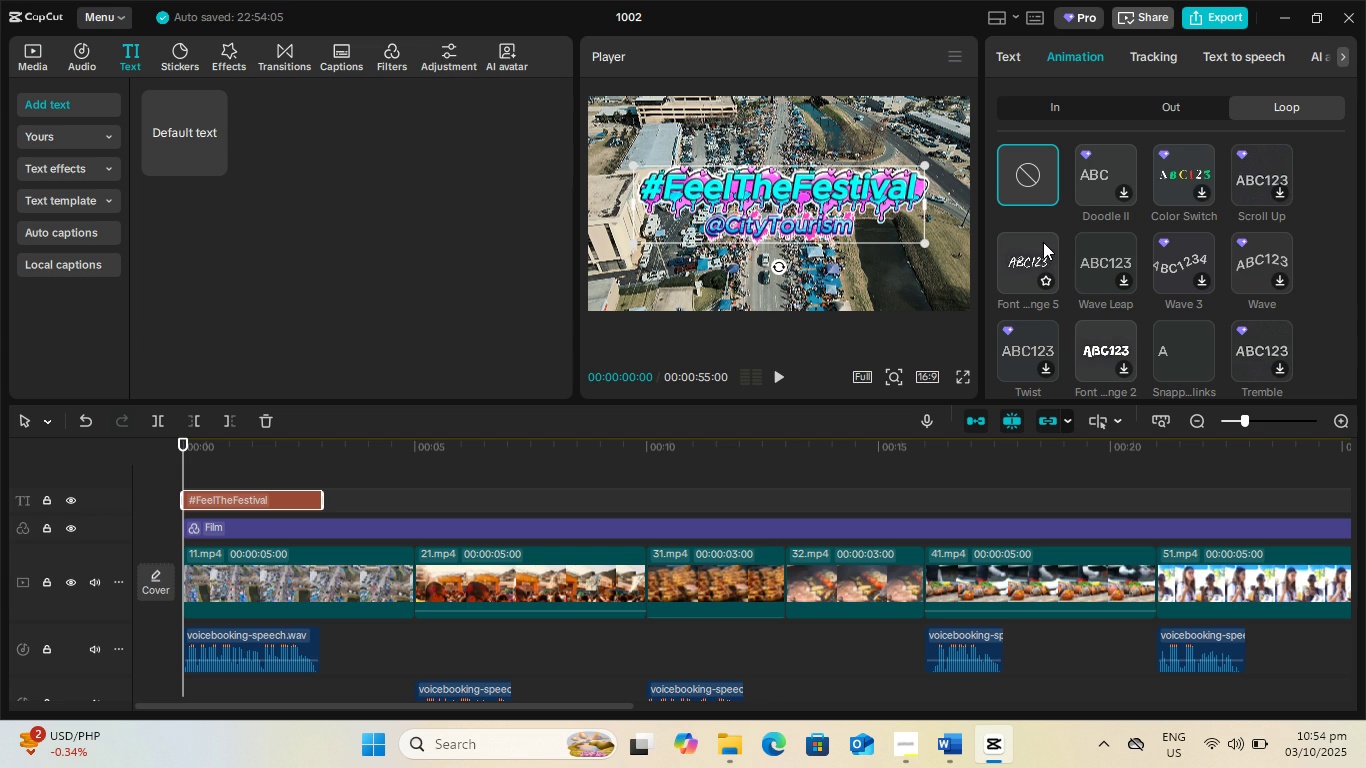 
wait(7.65)
 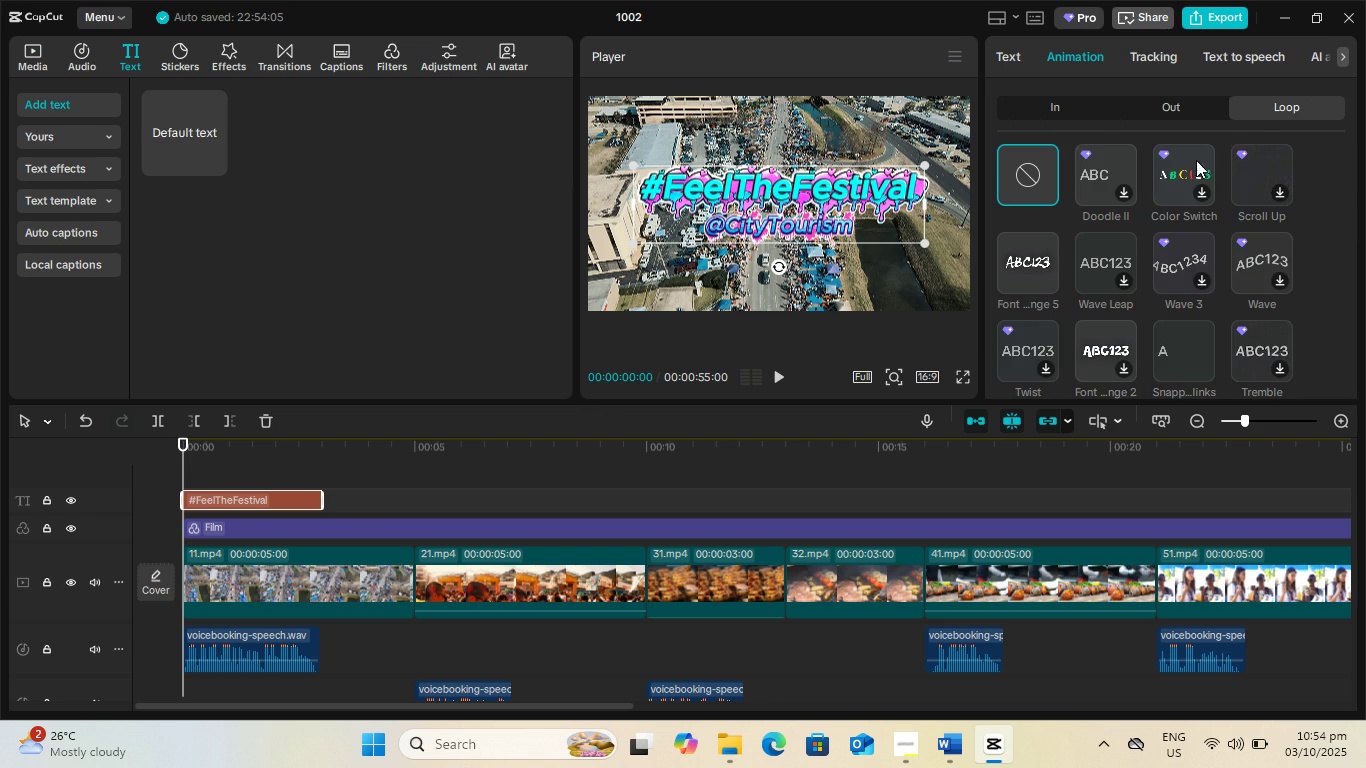 
left_click([1043, 242])
 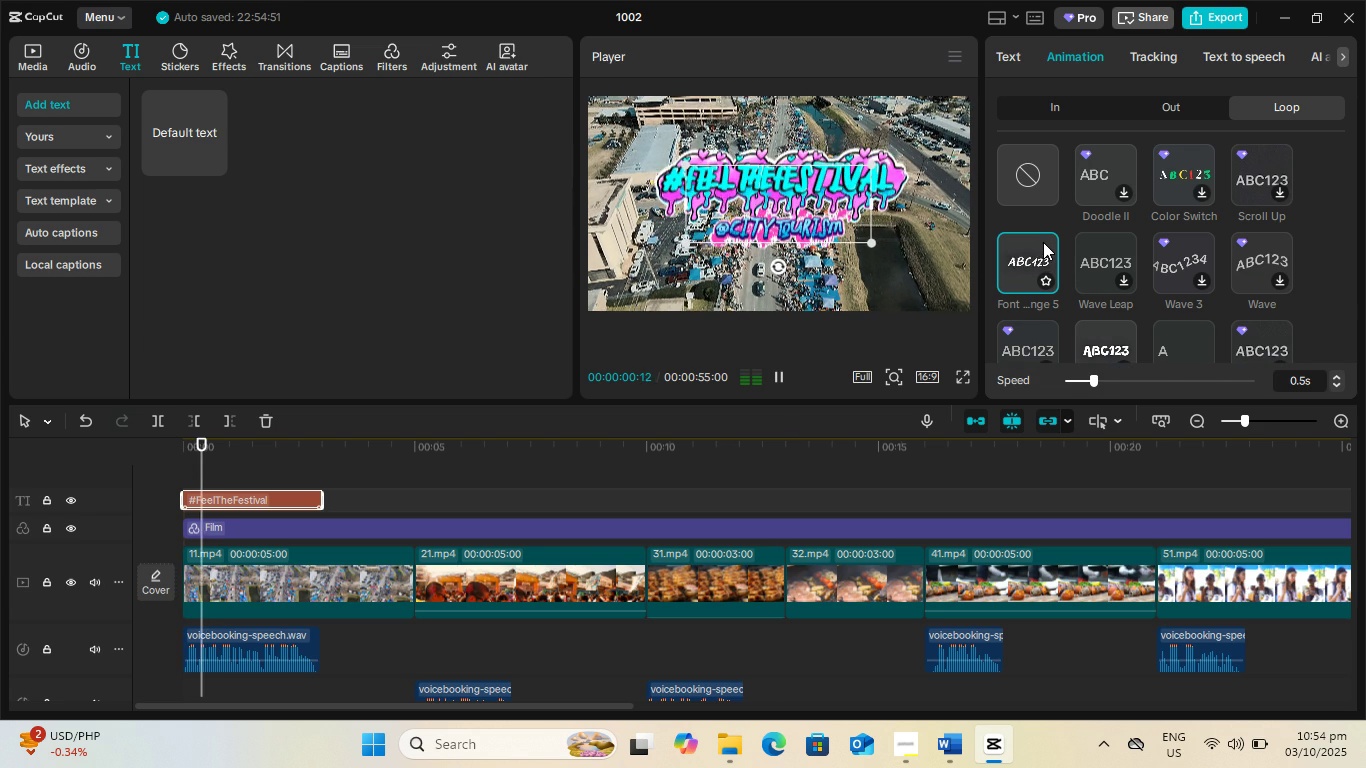 
left_click([1043, 162])
 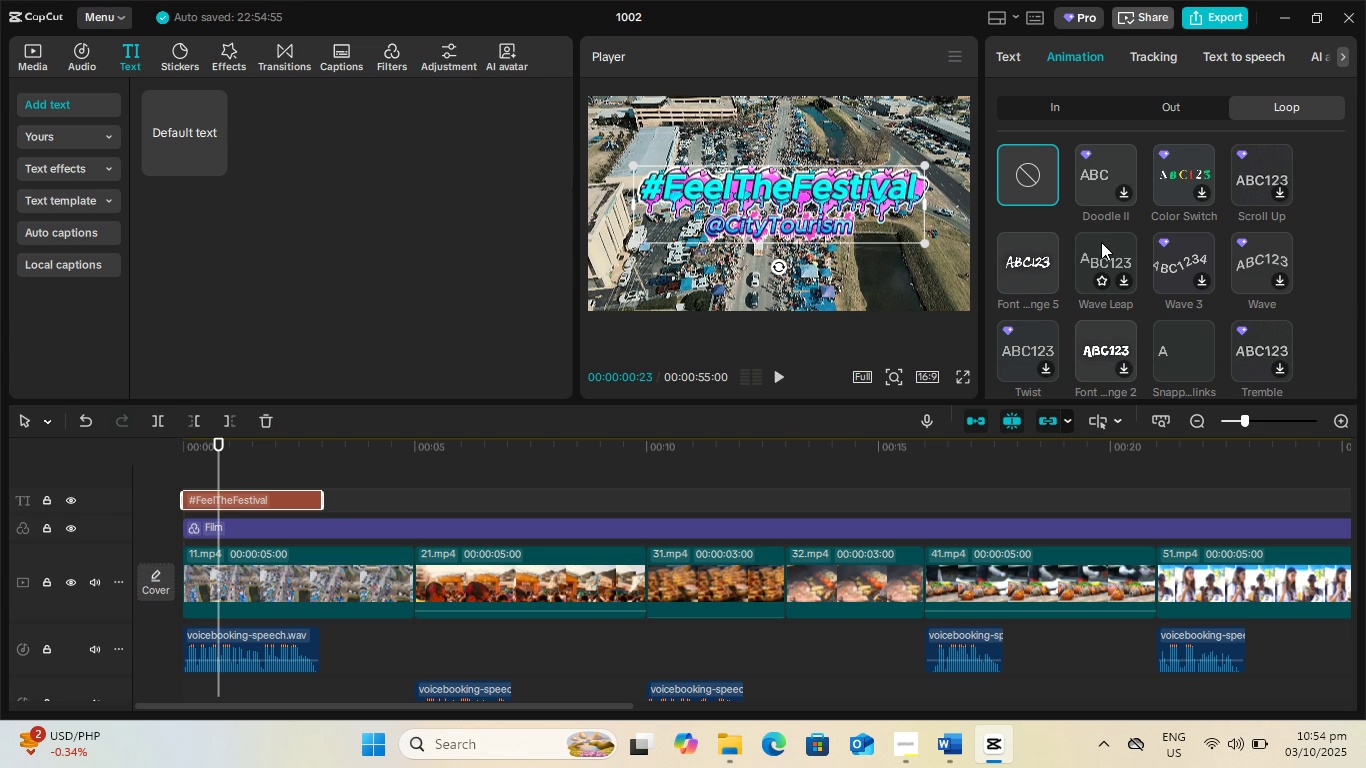 
scroll: coordinate [1300, 279], scroll_direction: down, amount: 6.0
 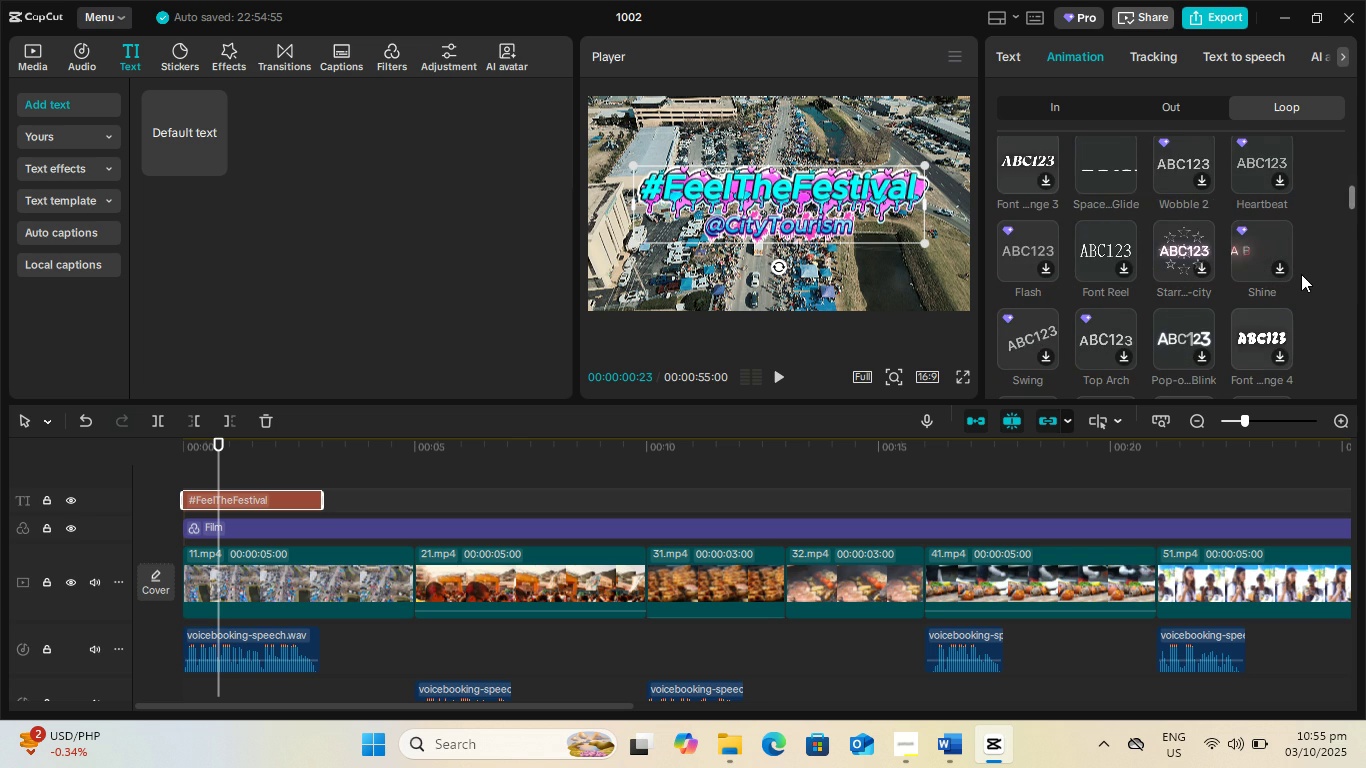 
scroll: coordinate [1300, 274], scroll_direction: down, amount: 1.0
 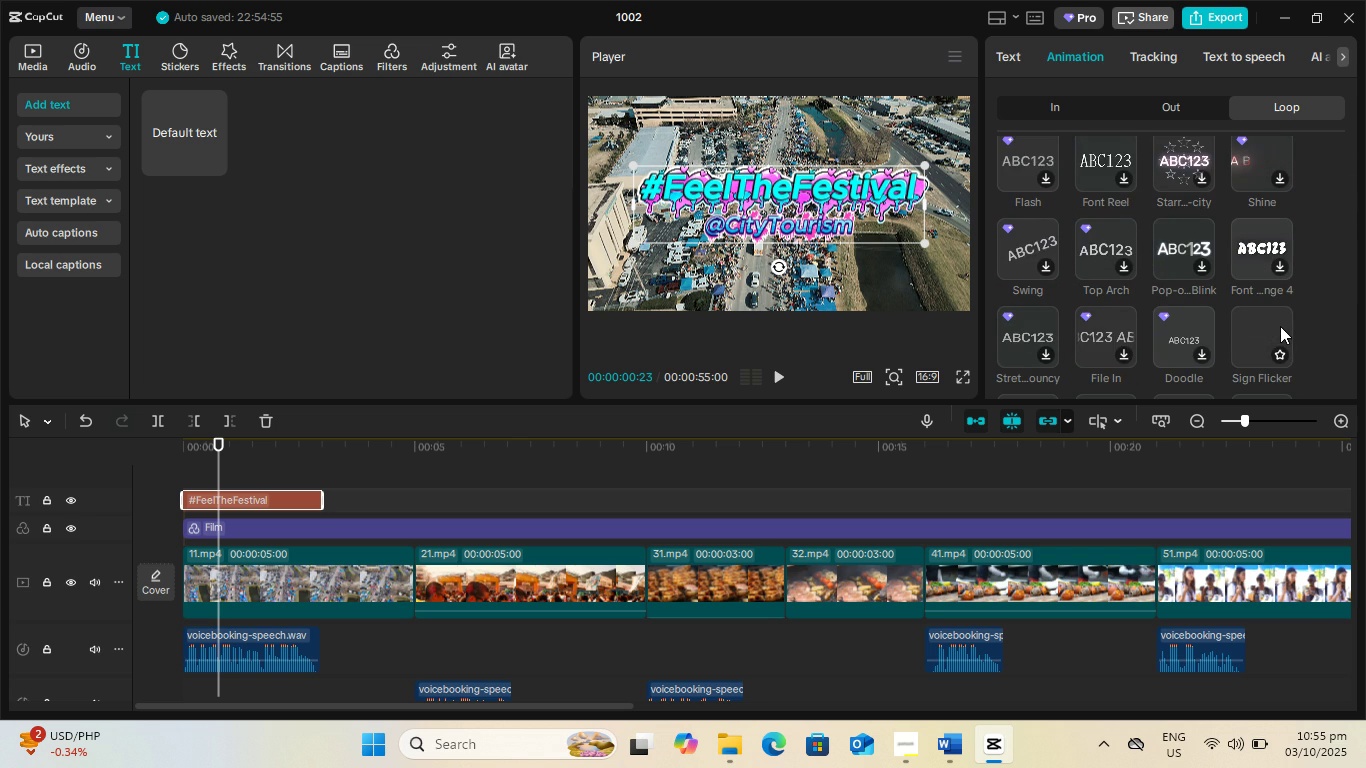 
left_click([1276, 326])
 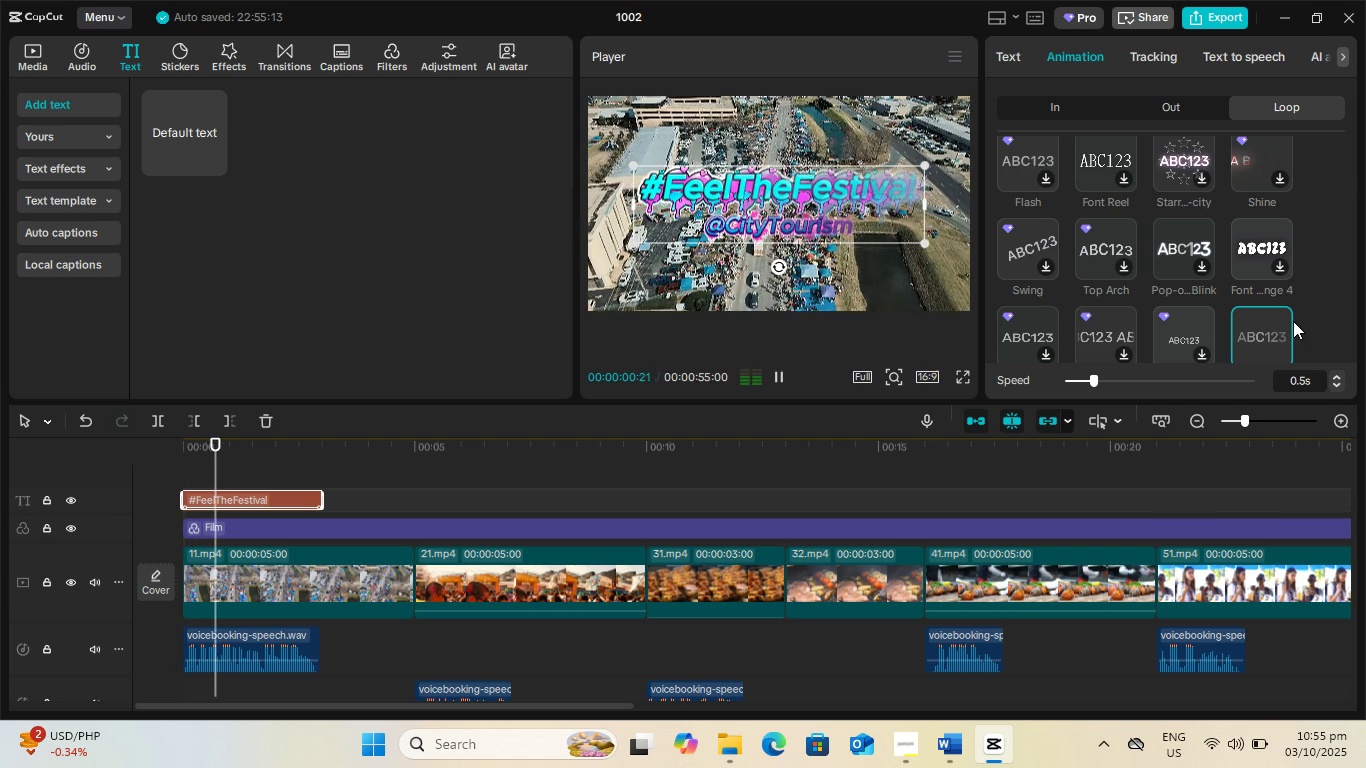 
scroll: coordinate [1293, 305], scroll_direction: down, amount: 2.0